 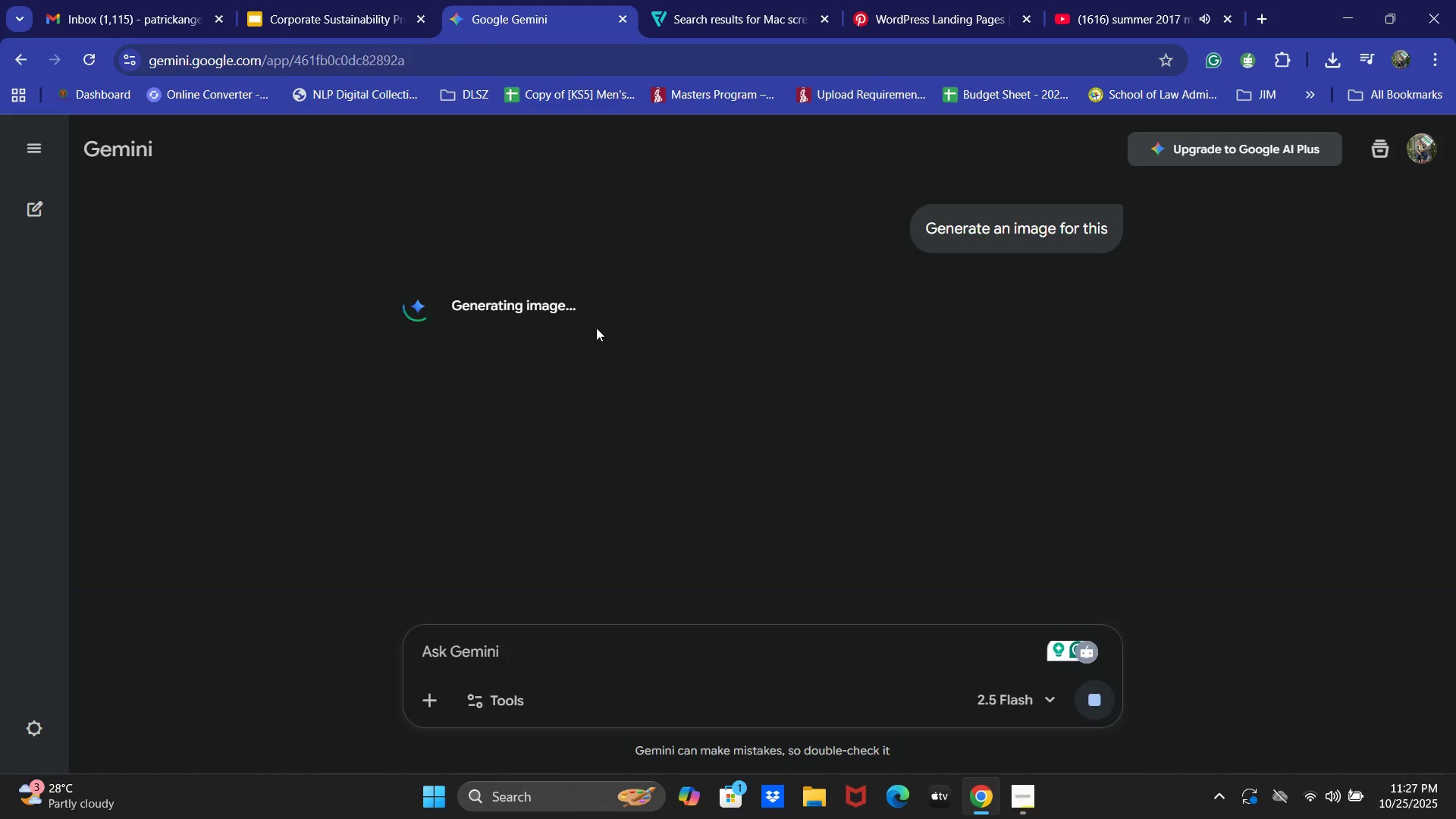 
mouse_move([879, 277])
 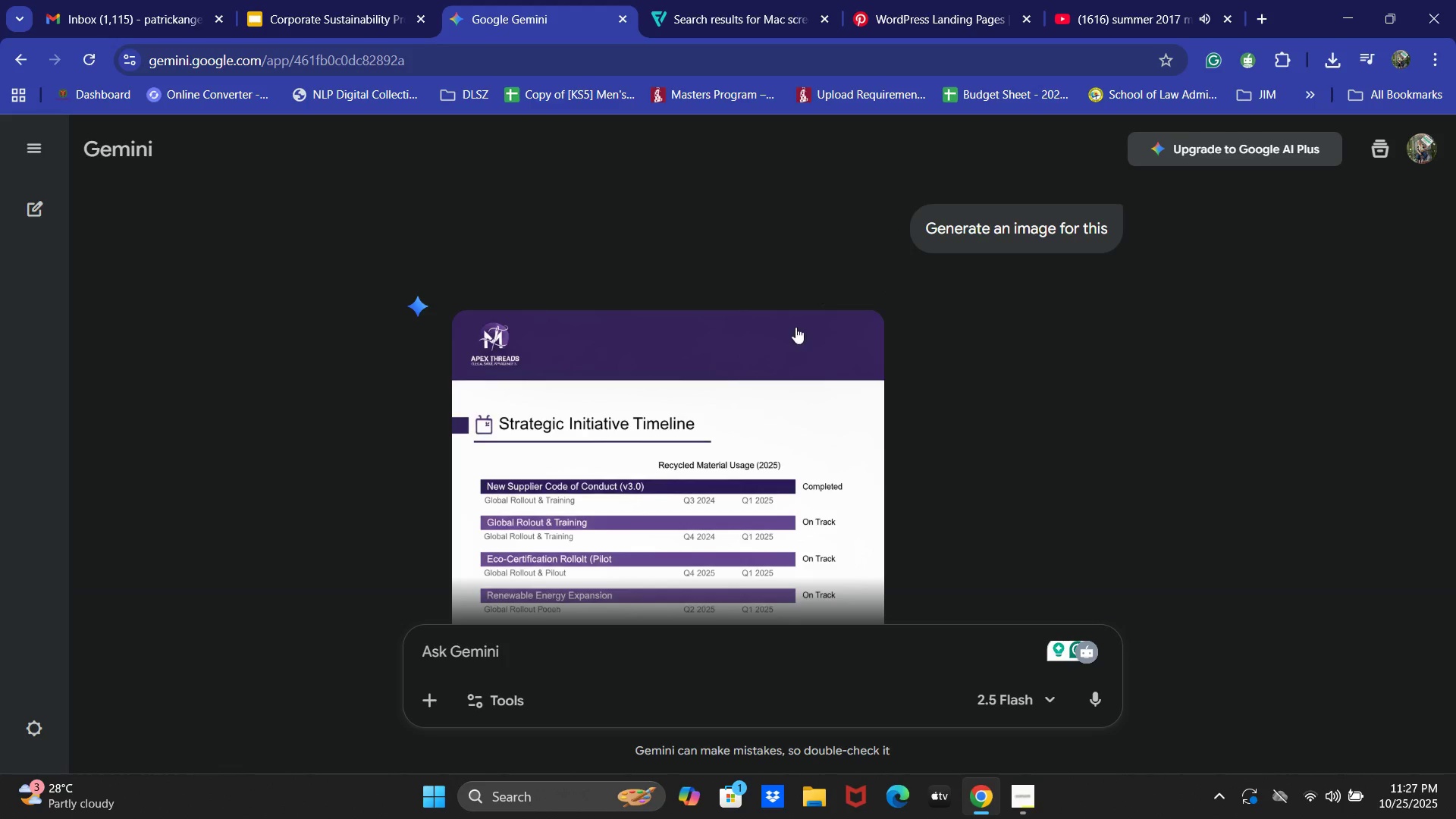 
scroll: coordinate [686, 416], scroll_direction: down, amount: 2.0
 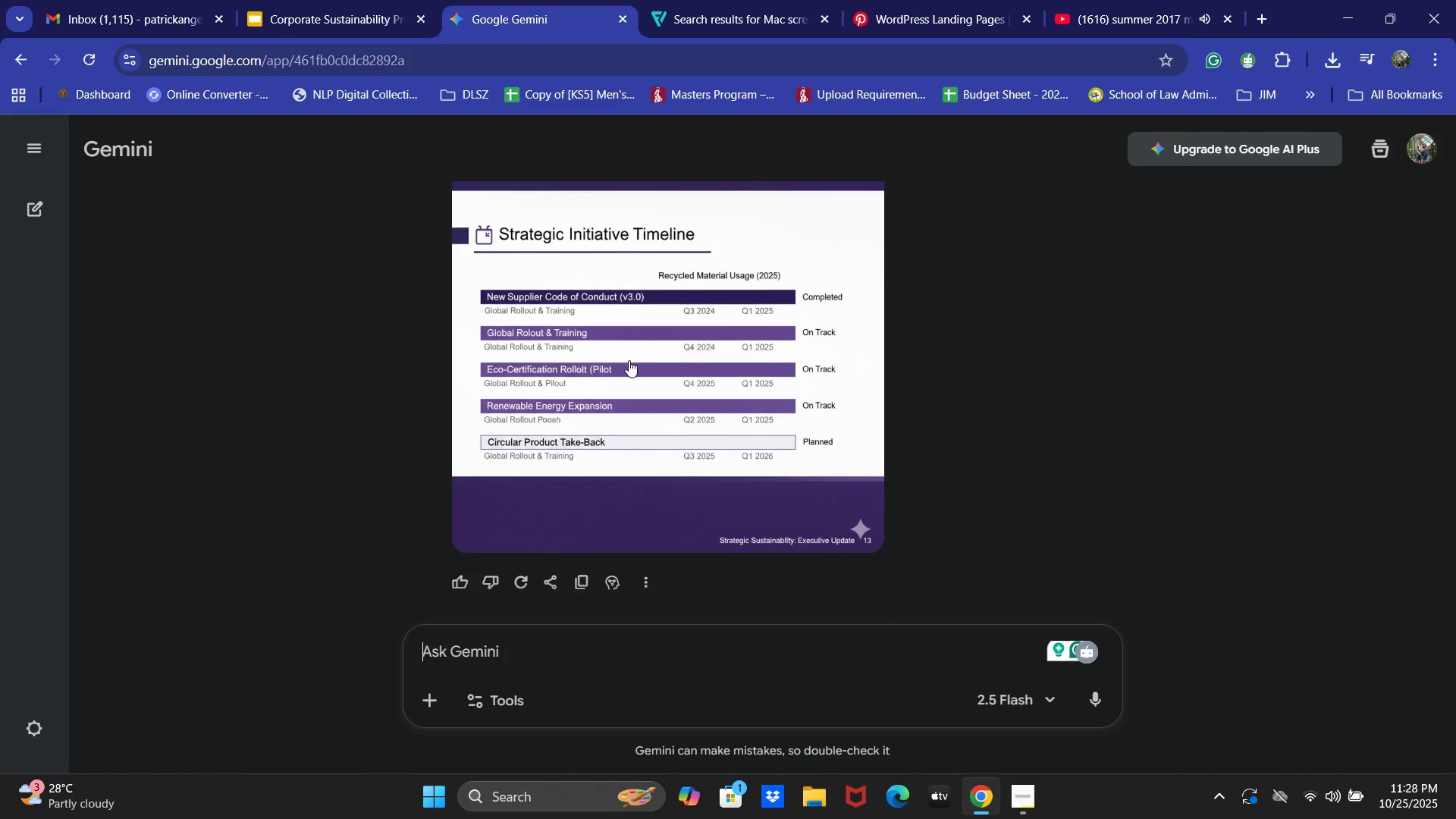 
right_click([620, 354])
 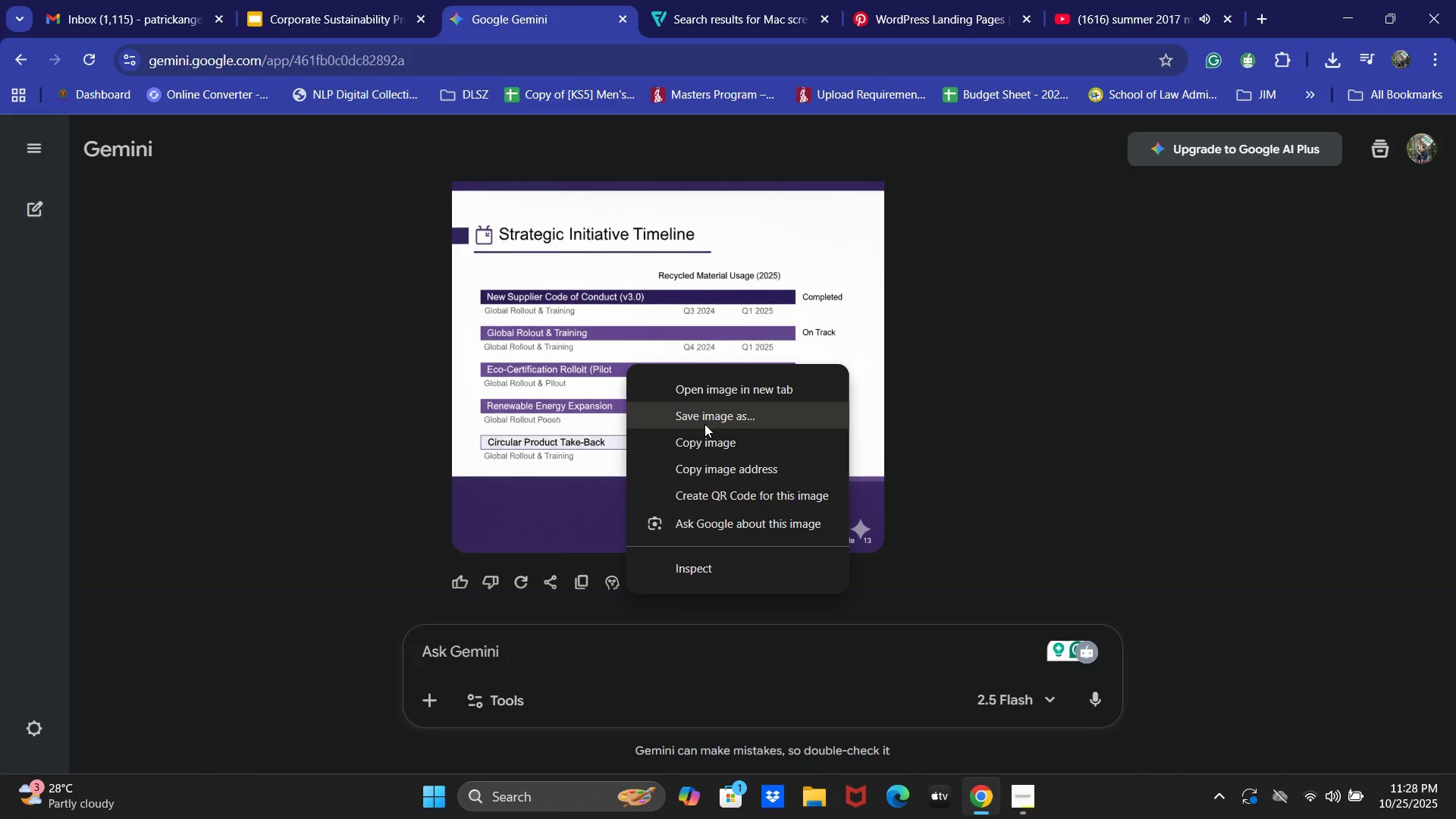 
left_click([708, 441])
 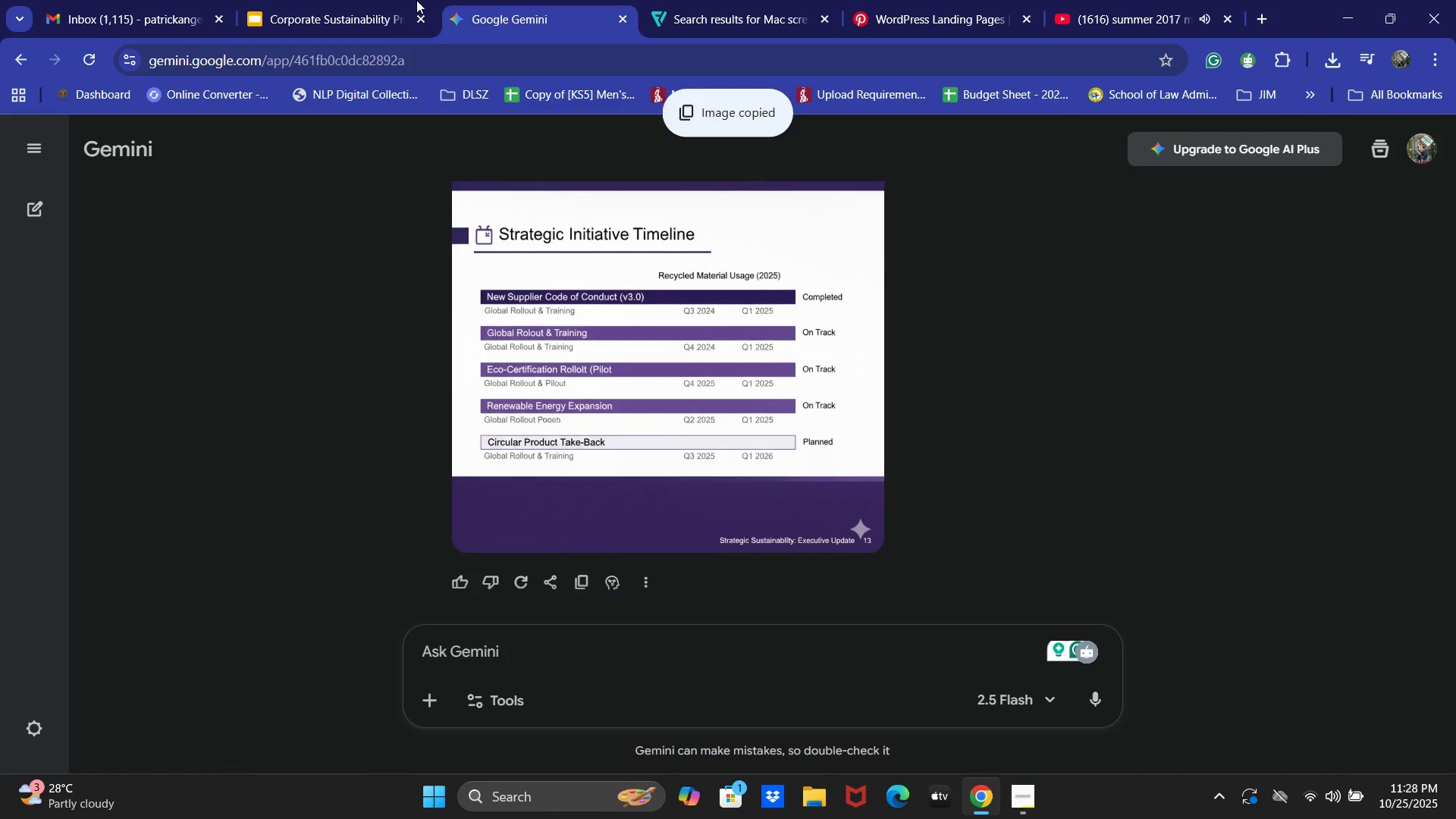 
left_click([334, 0])
 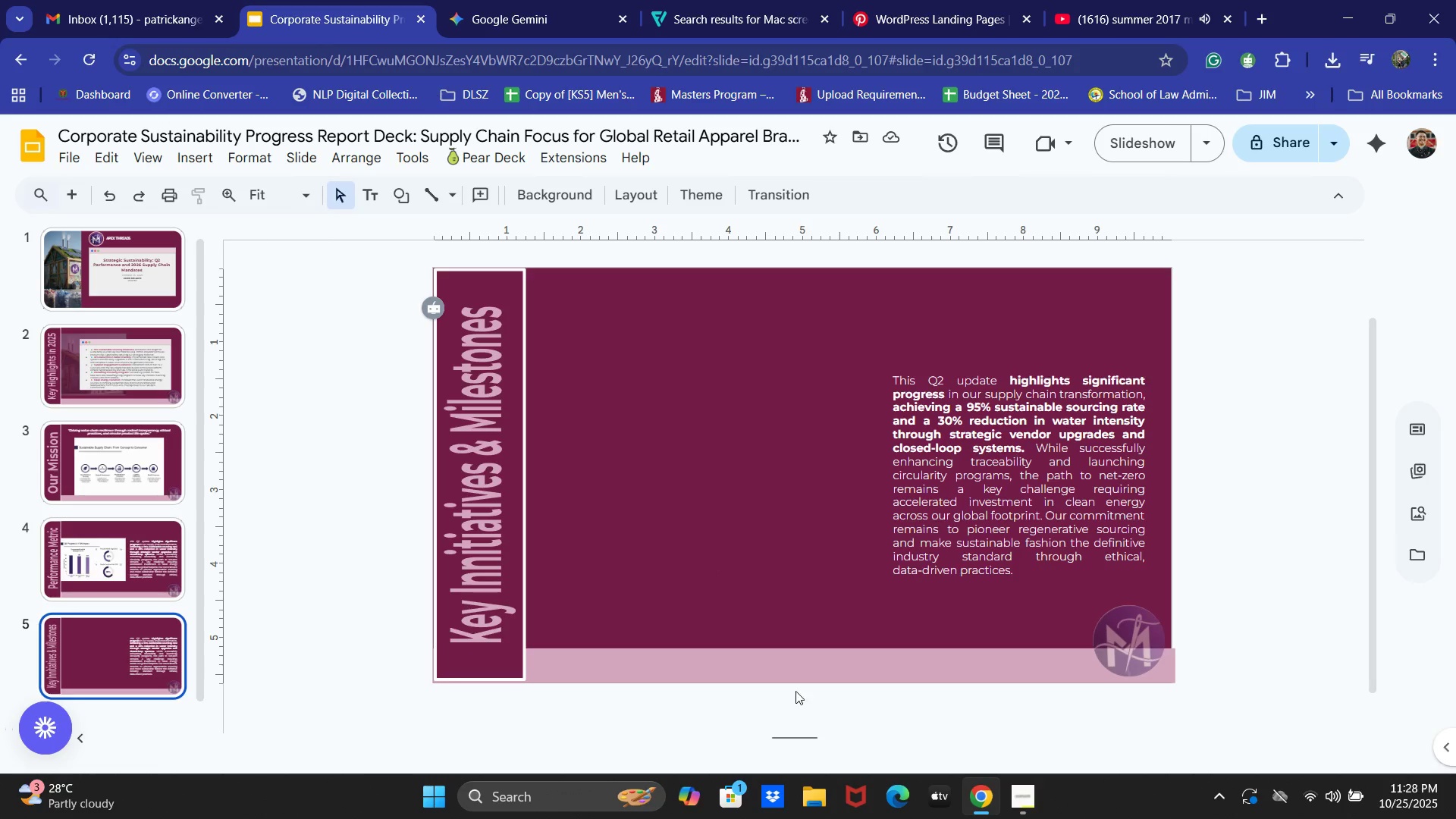 
key(Control+V)
 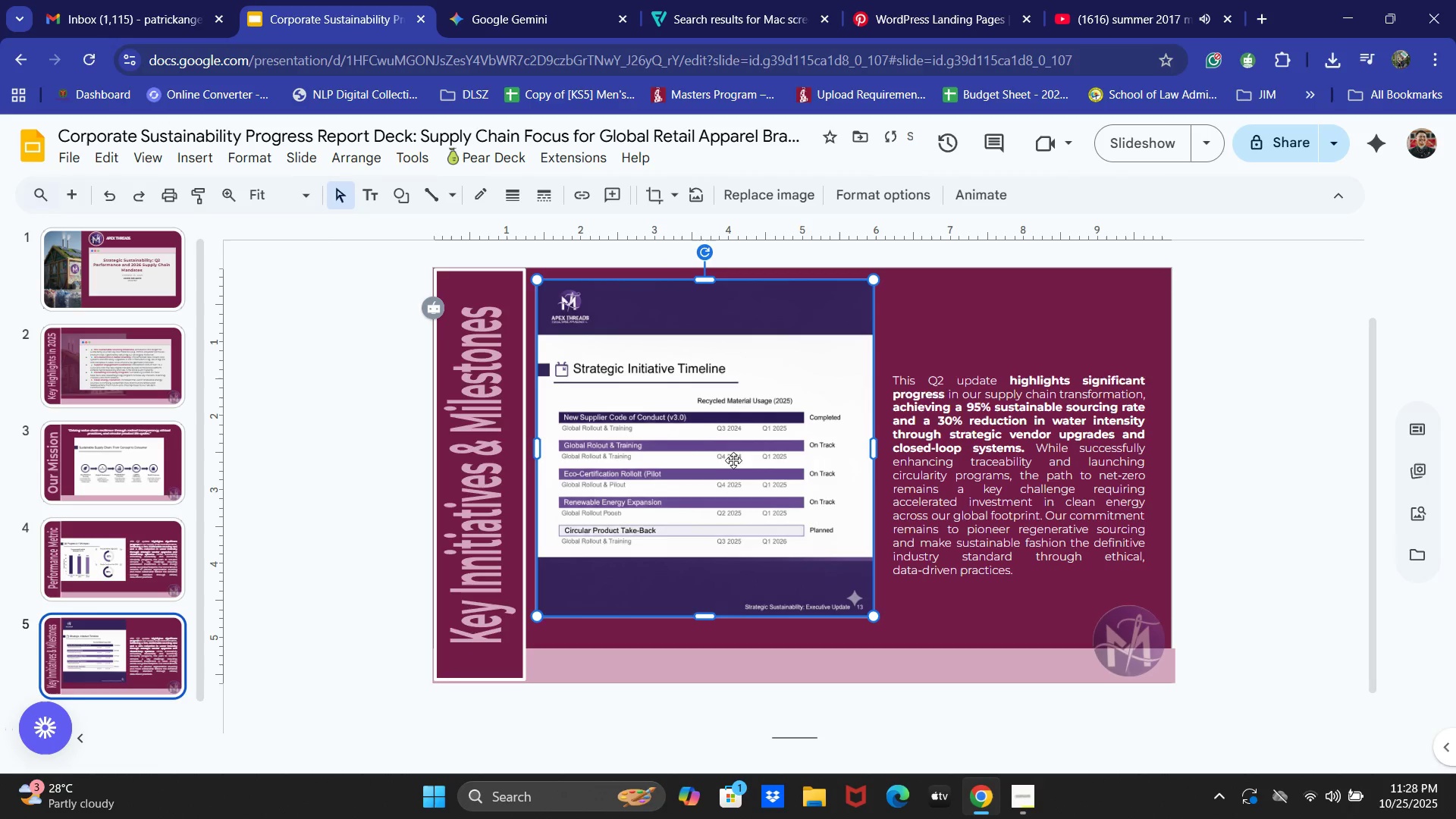 
double_click([704, 439])
 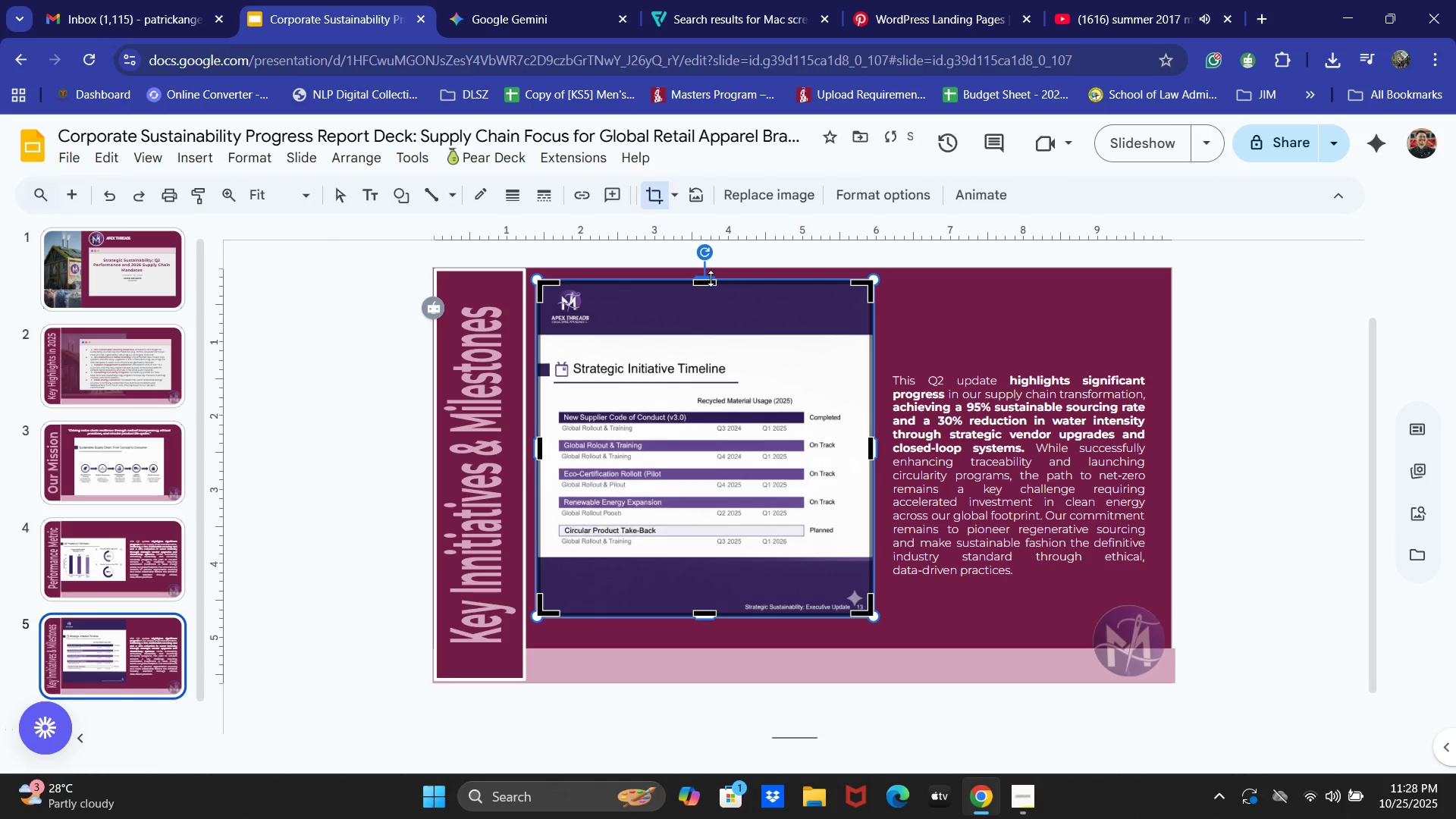 
left_click_drag(start_coordinate=[711, 278], to_coordinate=[712, 335])
 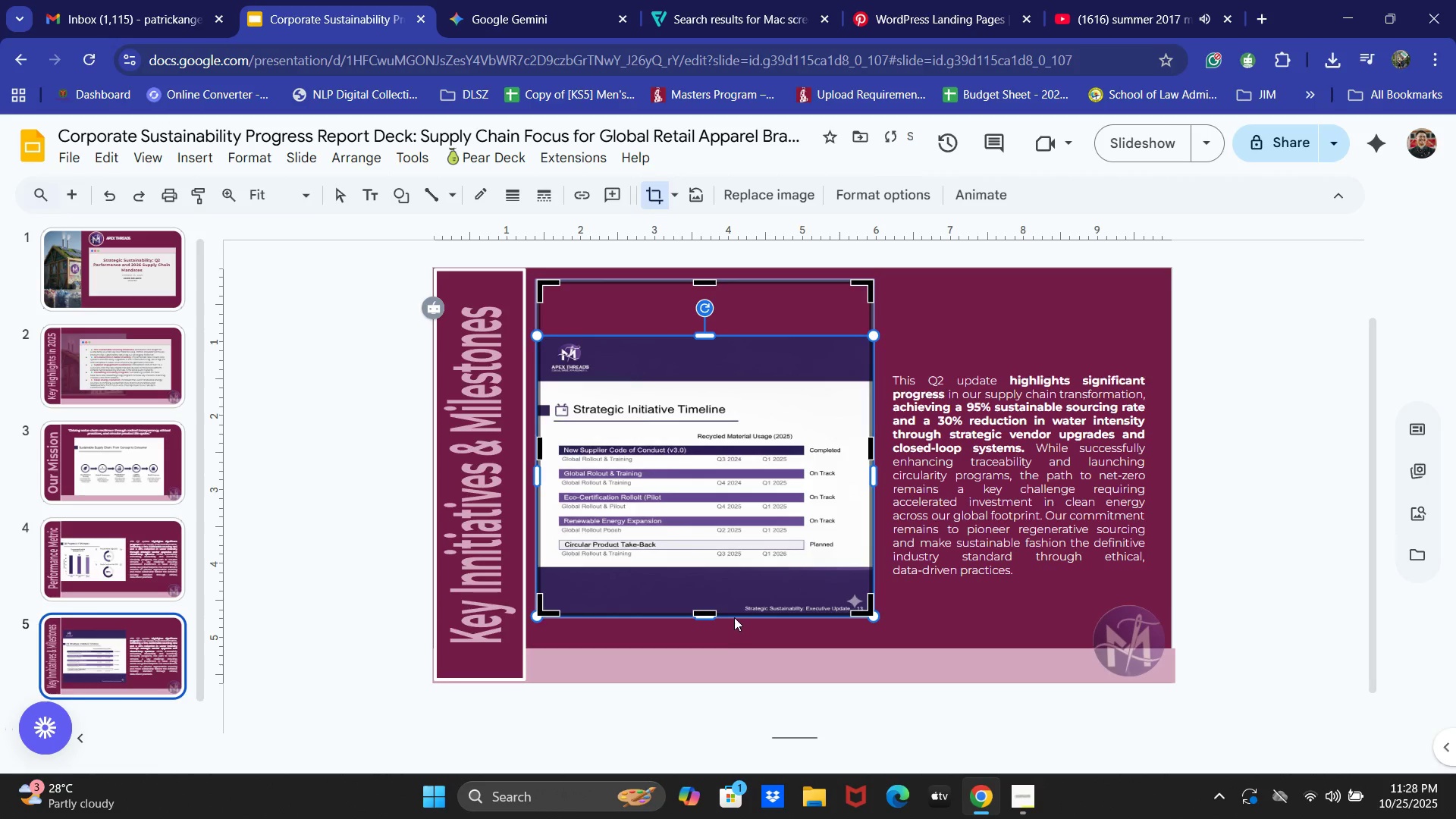 
key(Control+ControlLeft)
 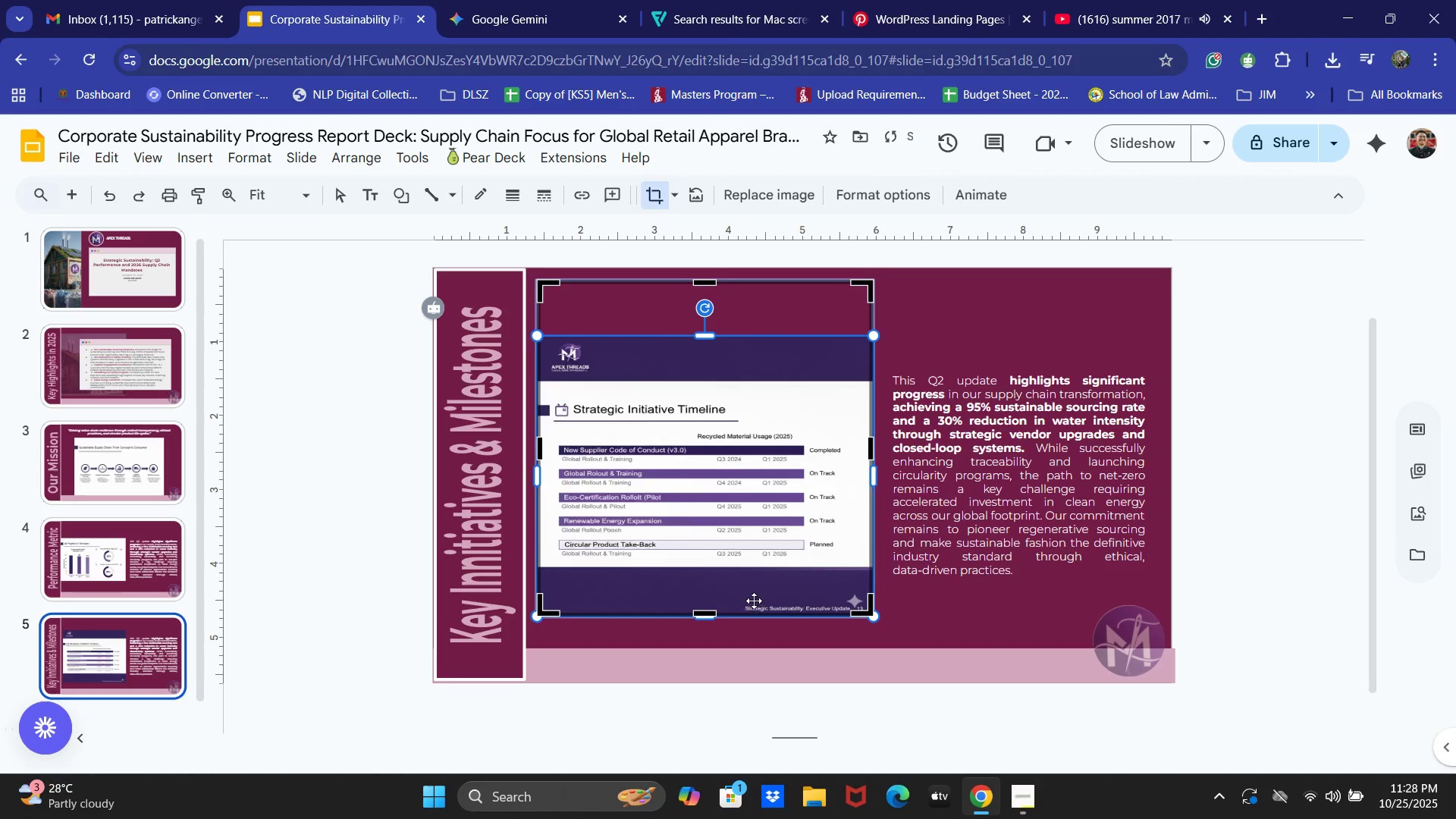 
key(Control+Z)
 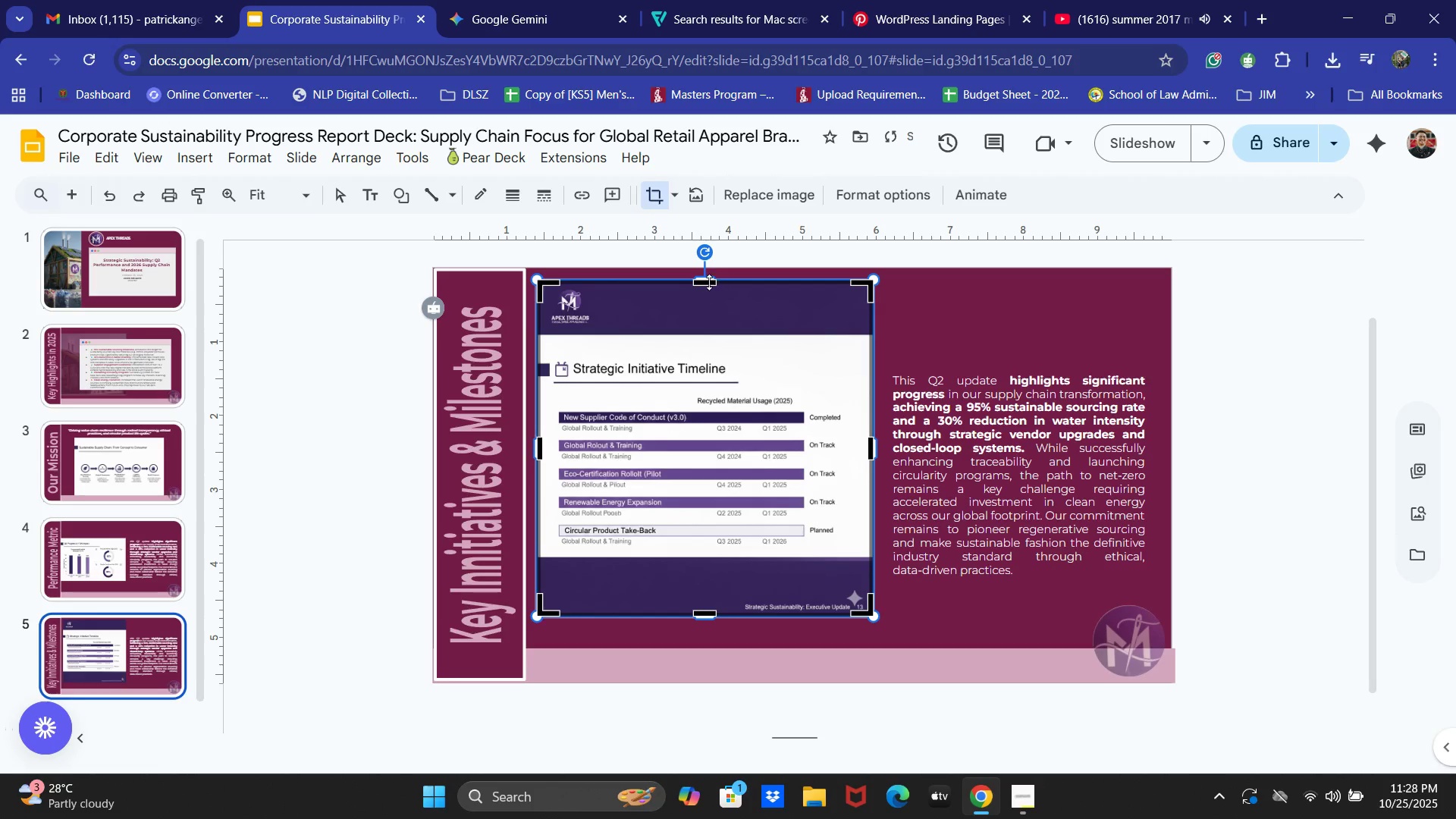 
left_click_drag(start_coordinate=[708, 281], to_coordinate=[704, 334])
 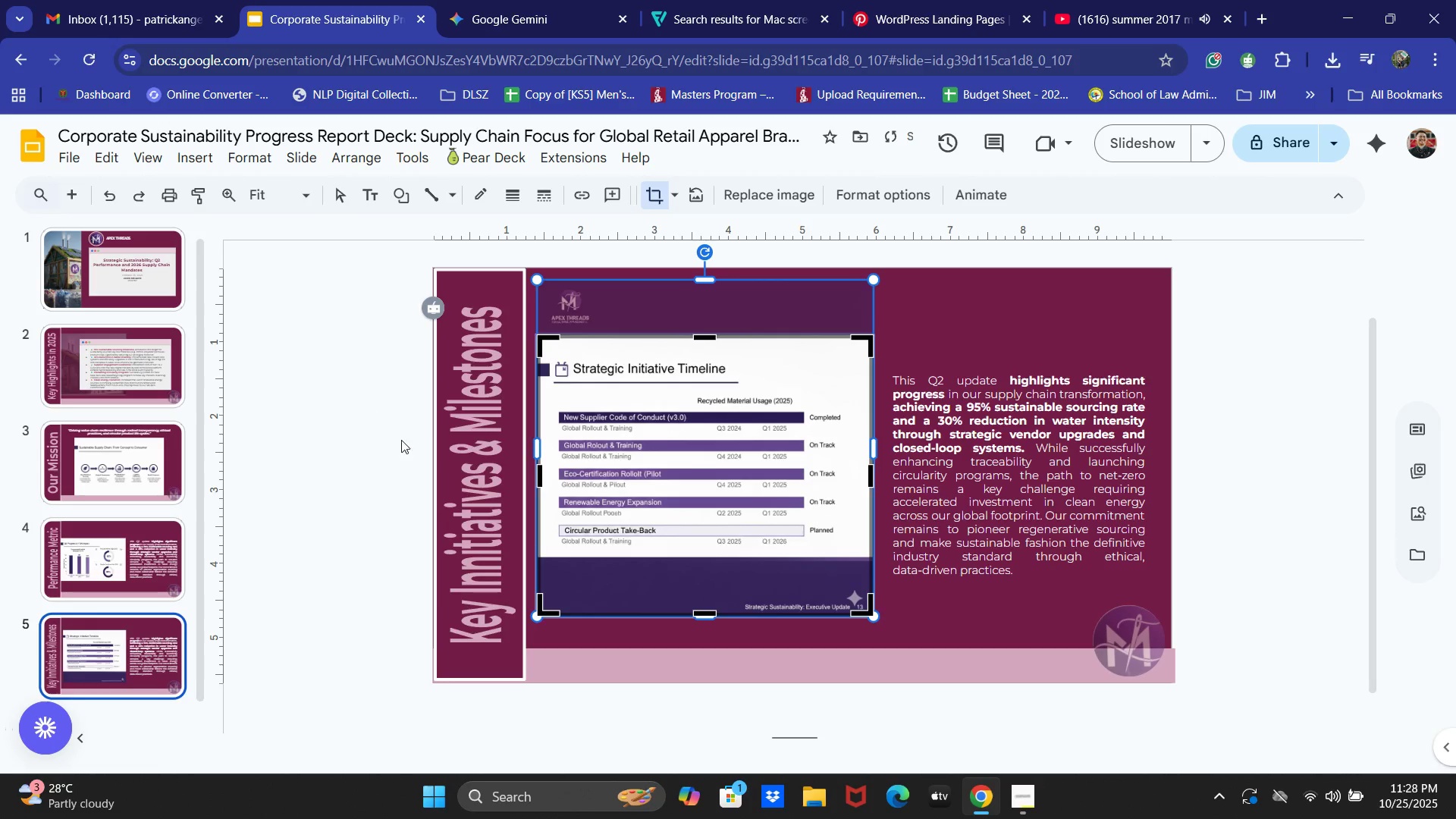 
left_click([375, 414])
 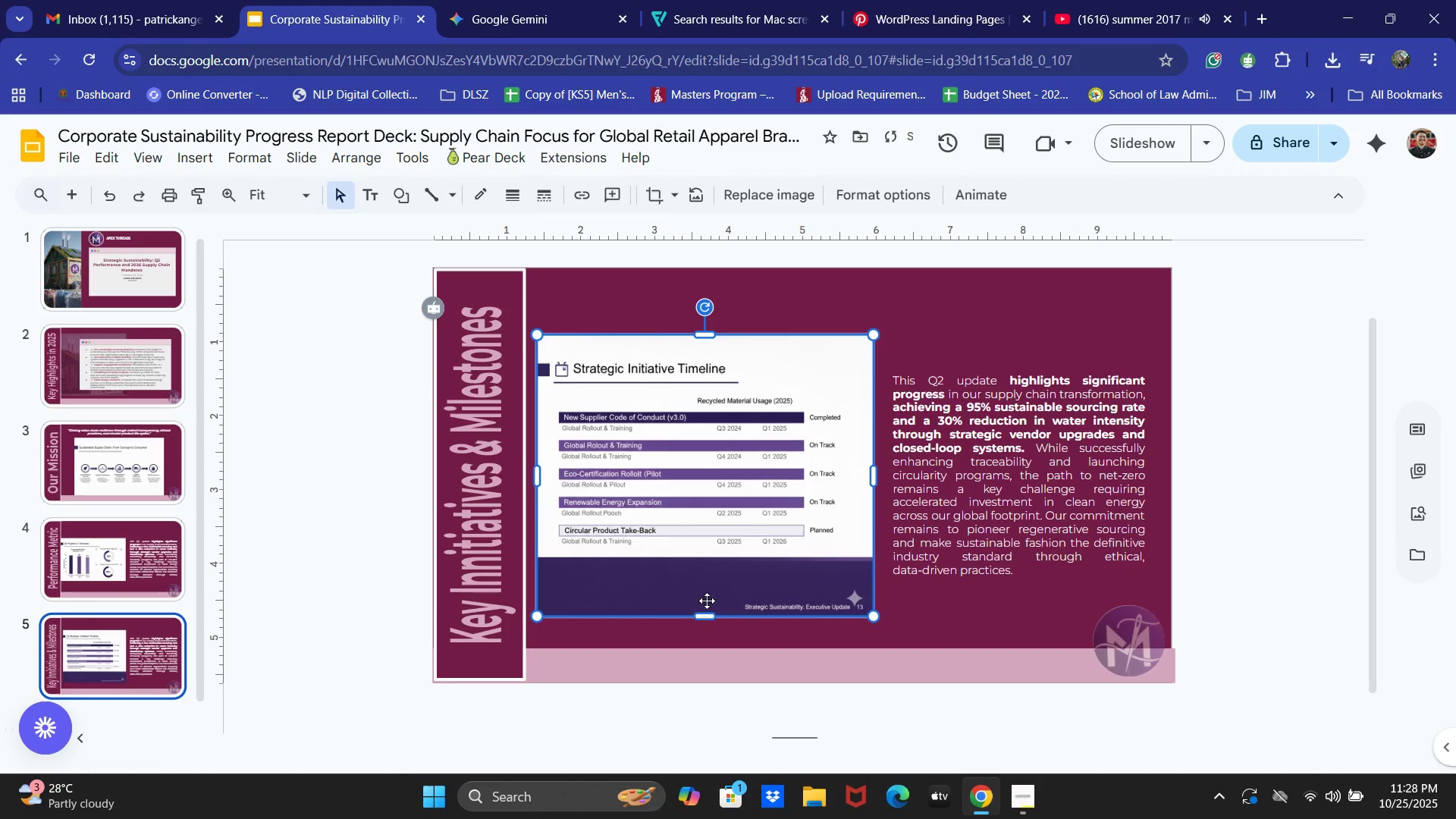 
double_click([710, 566])
 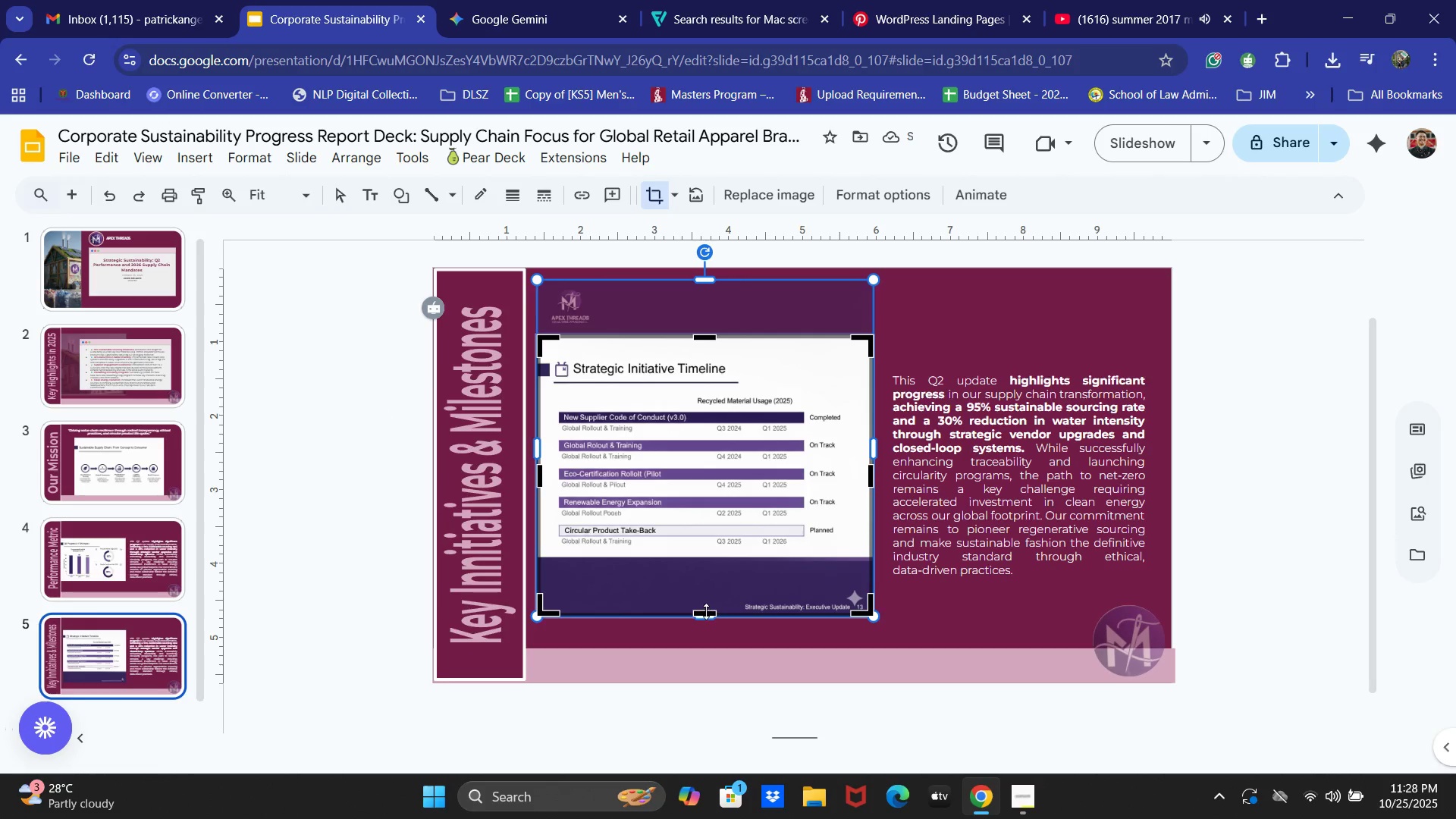 
left_click_drag(start_coordinate=[705, 610], to_coordinate=[711, 562])
 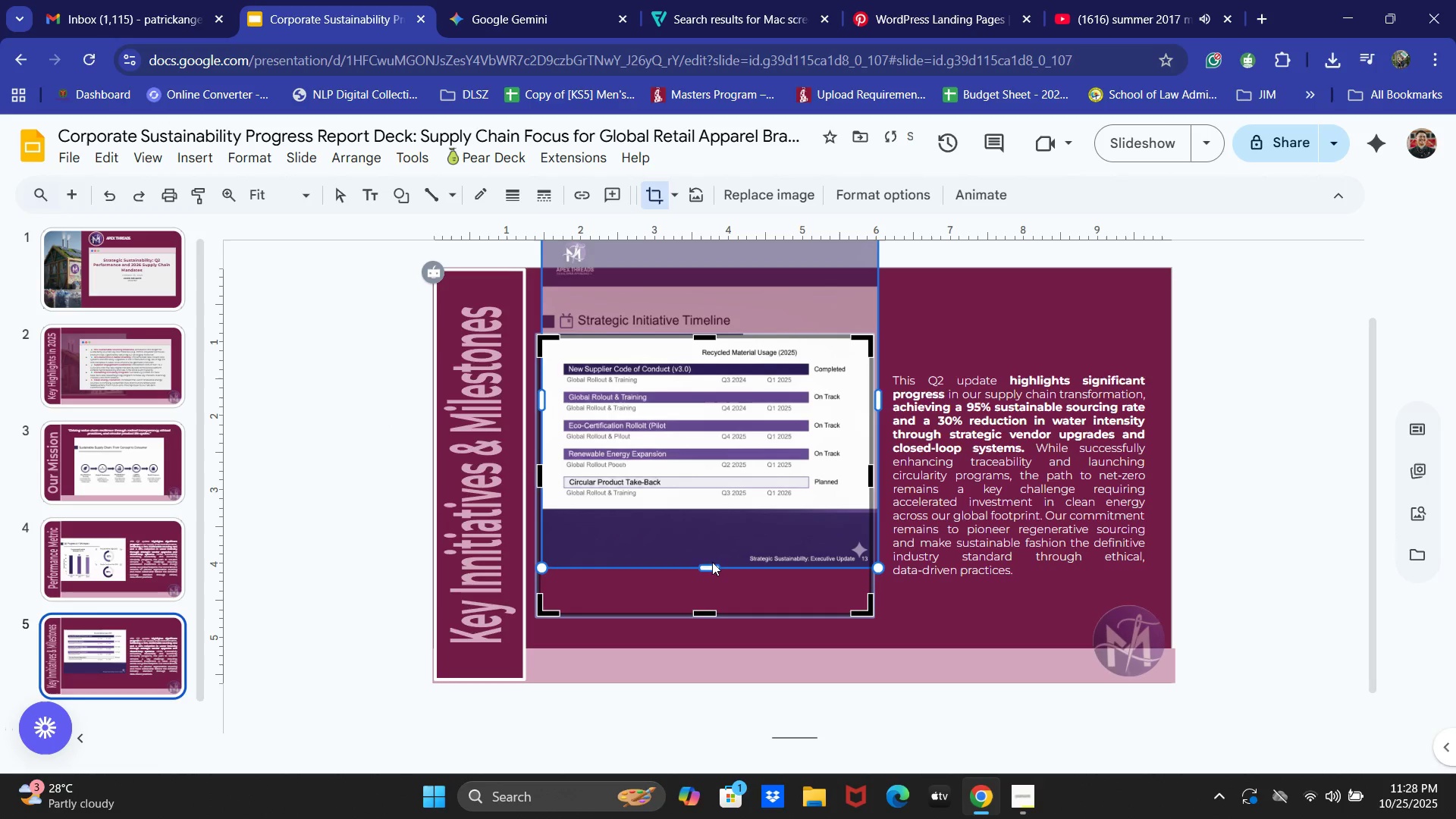 
key(Control+Z)
 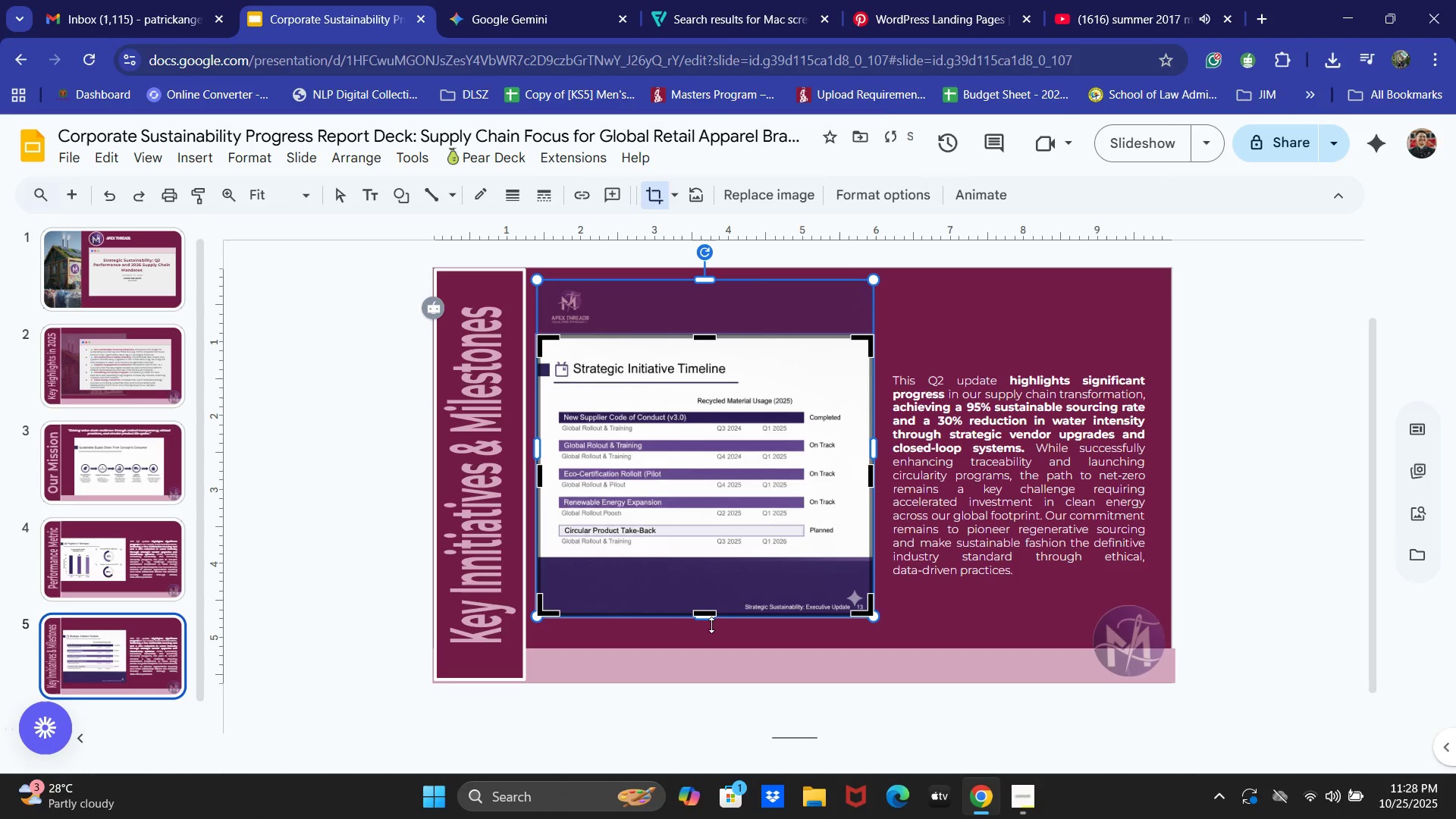 
left_click_drag(start_coordinate=[702, 613], to_coordinate=[709, 555])
 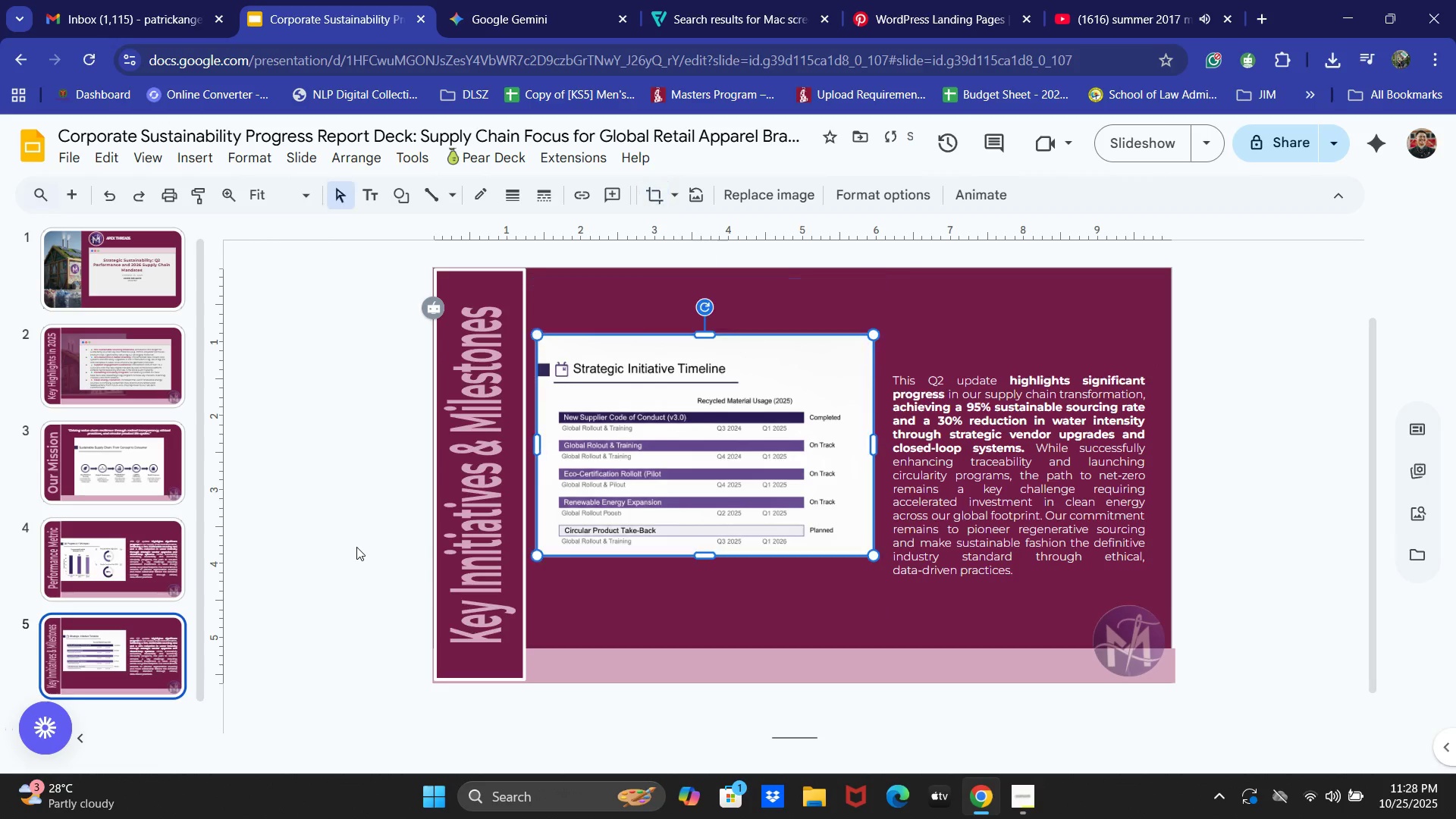 
key(Control+ControlLeft)
 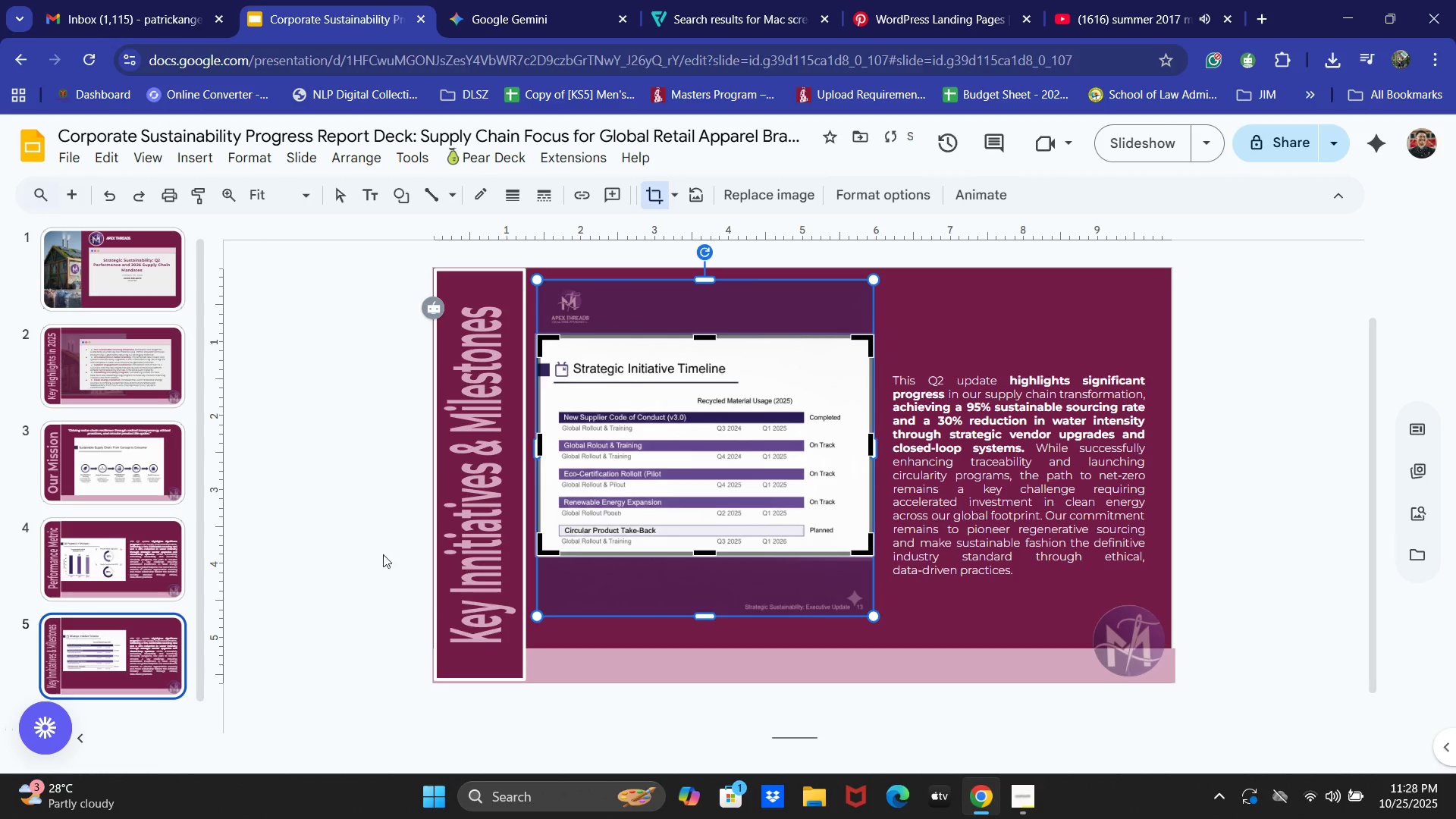 
left_click([356, 546])
 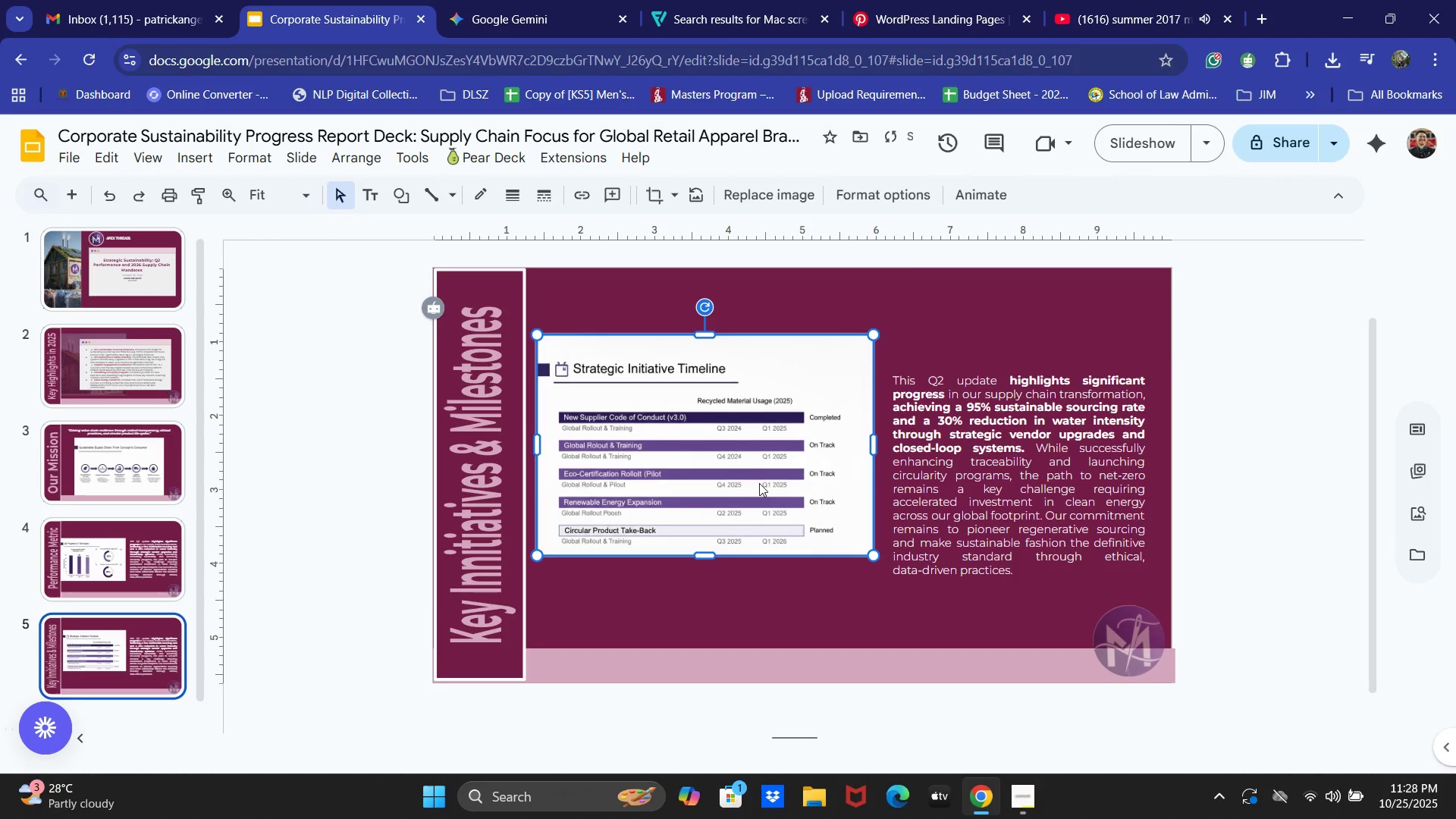 
left_click([759, 483])
 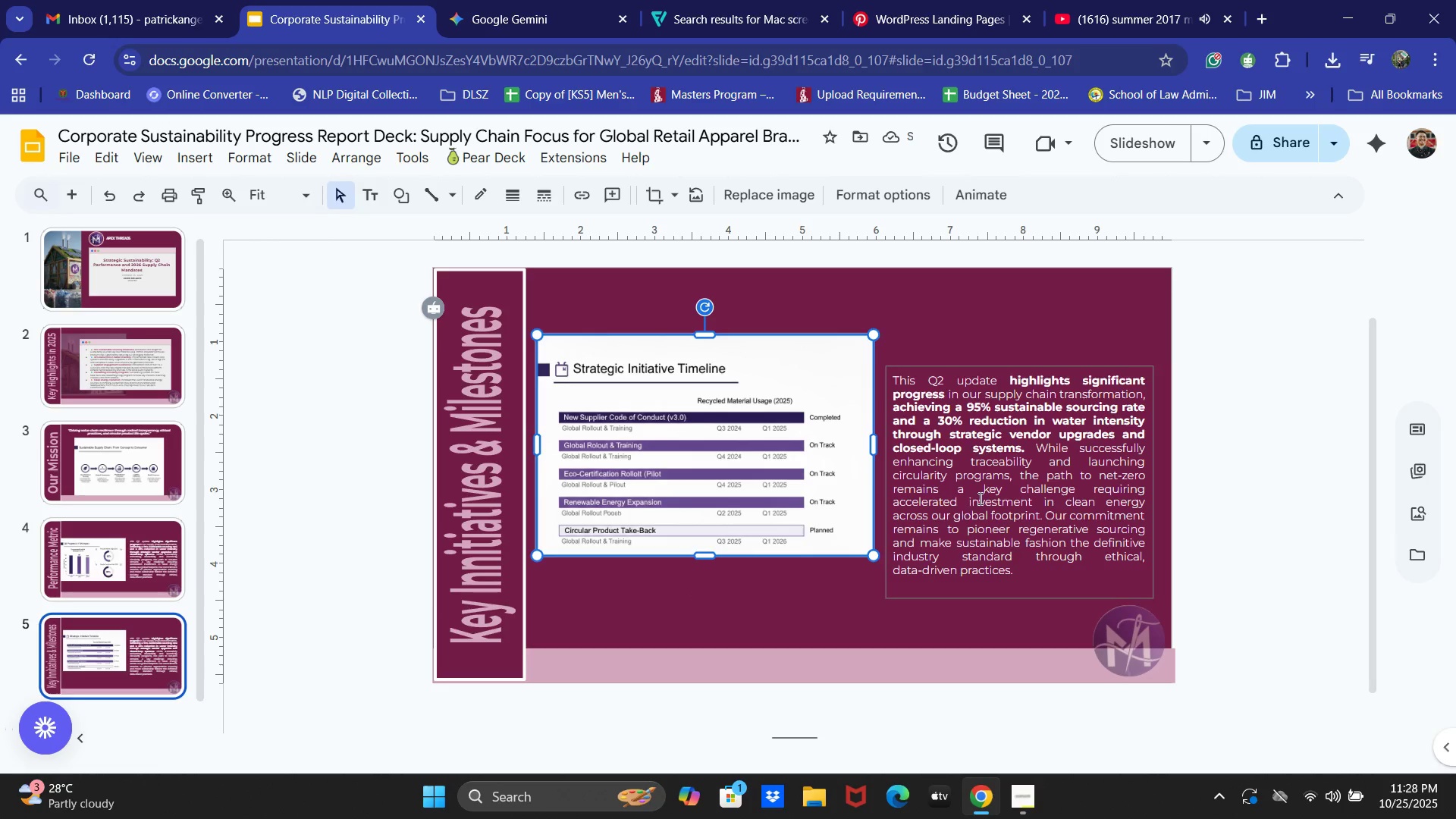 
left_click_drag(start_coordinate=[707, 451], to_coordinate=[695, 488])
 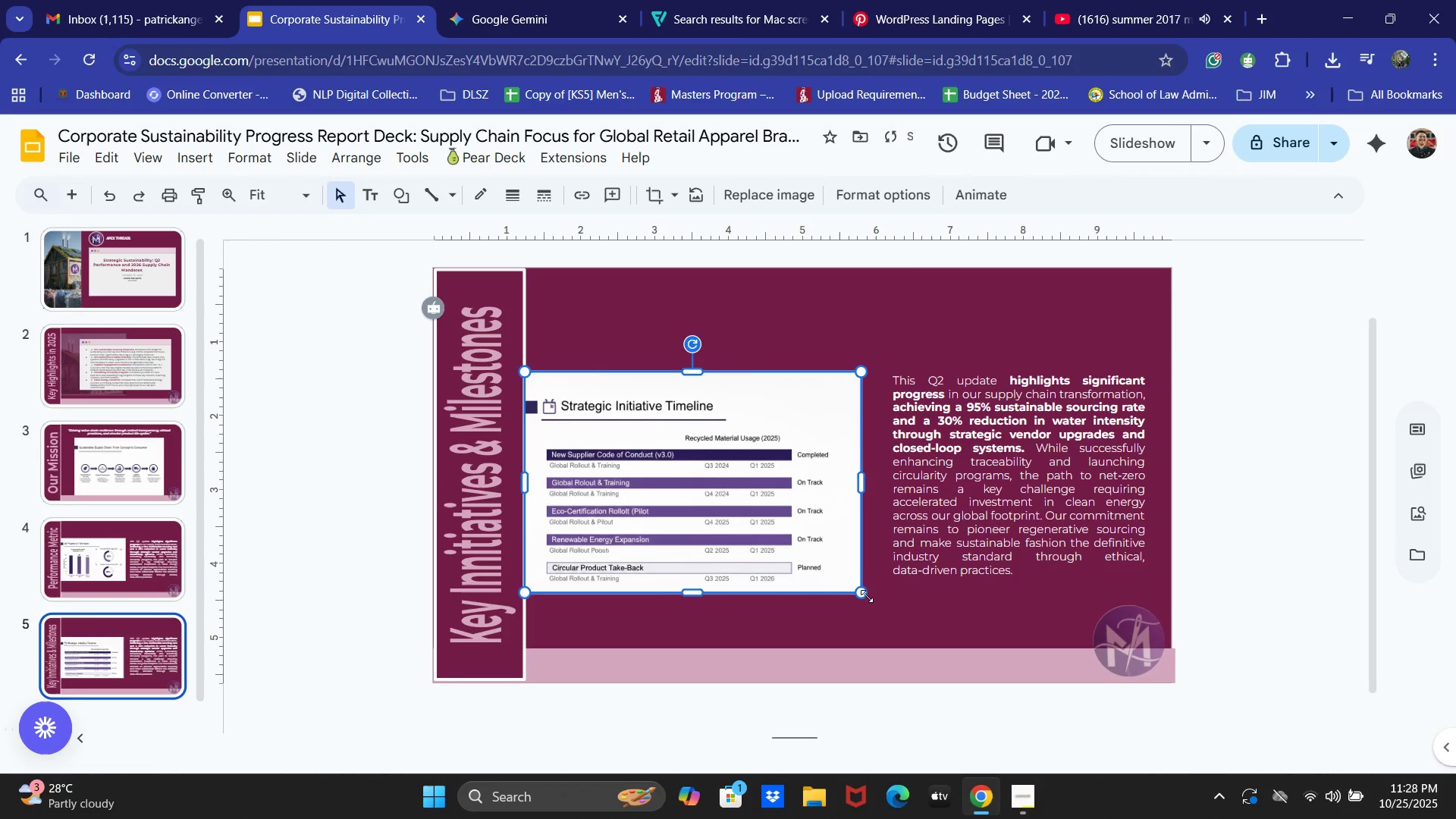 
left_click_drag(start_coordinate=[863, 594], to_coordinate=[873, 603])
 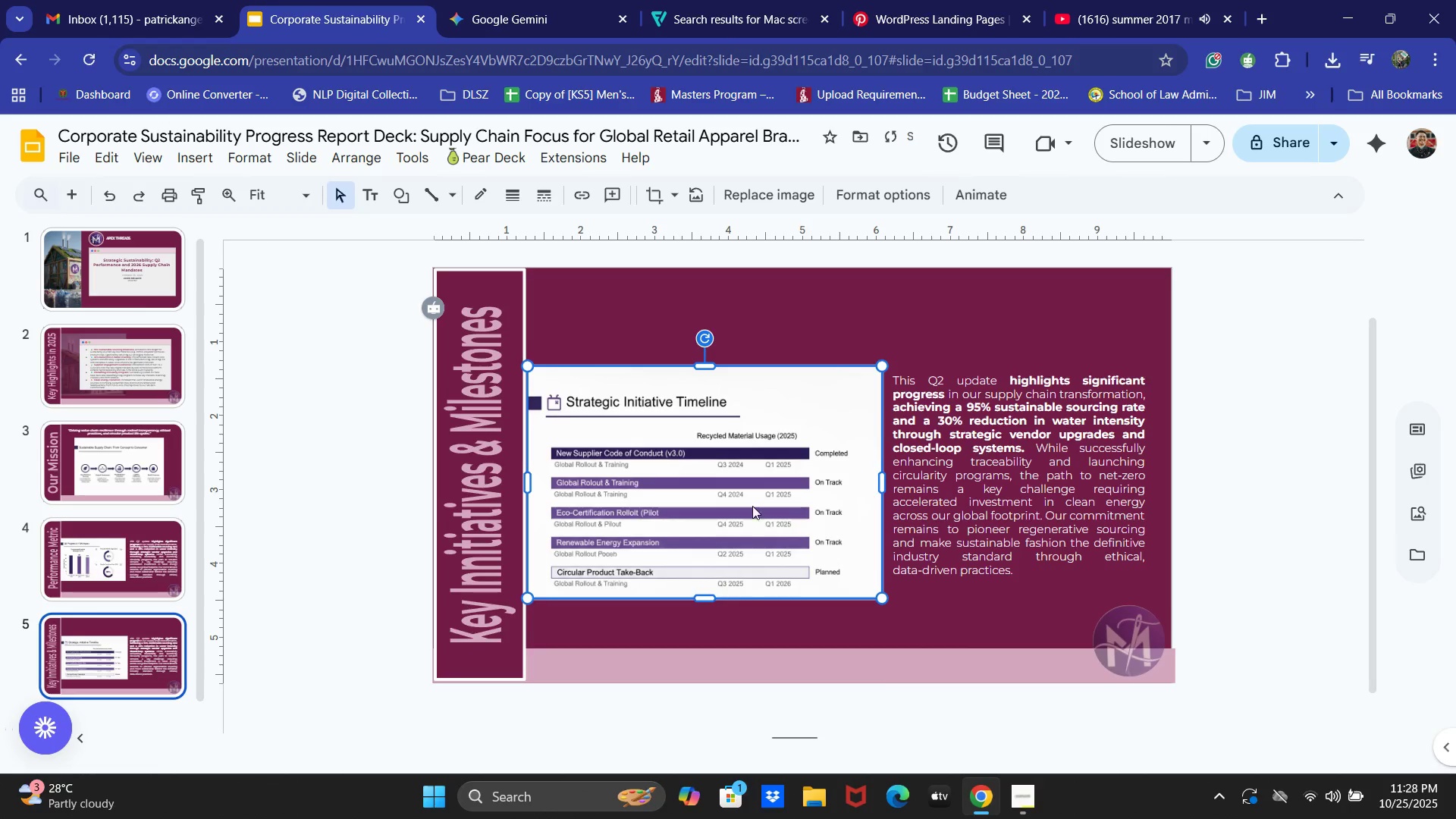 
left_click_drag(start_coordinate=[749, 503], to_coordinate=[747, 491])
 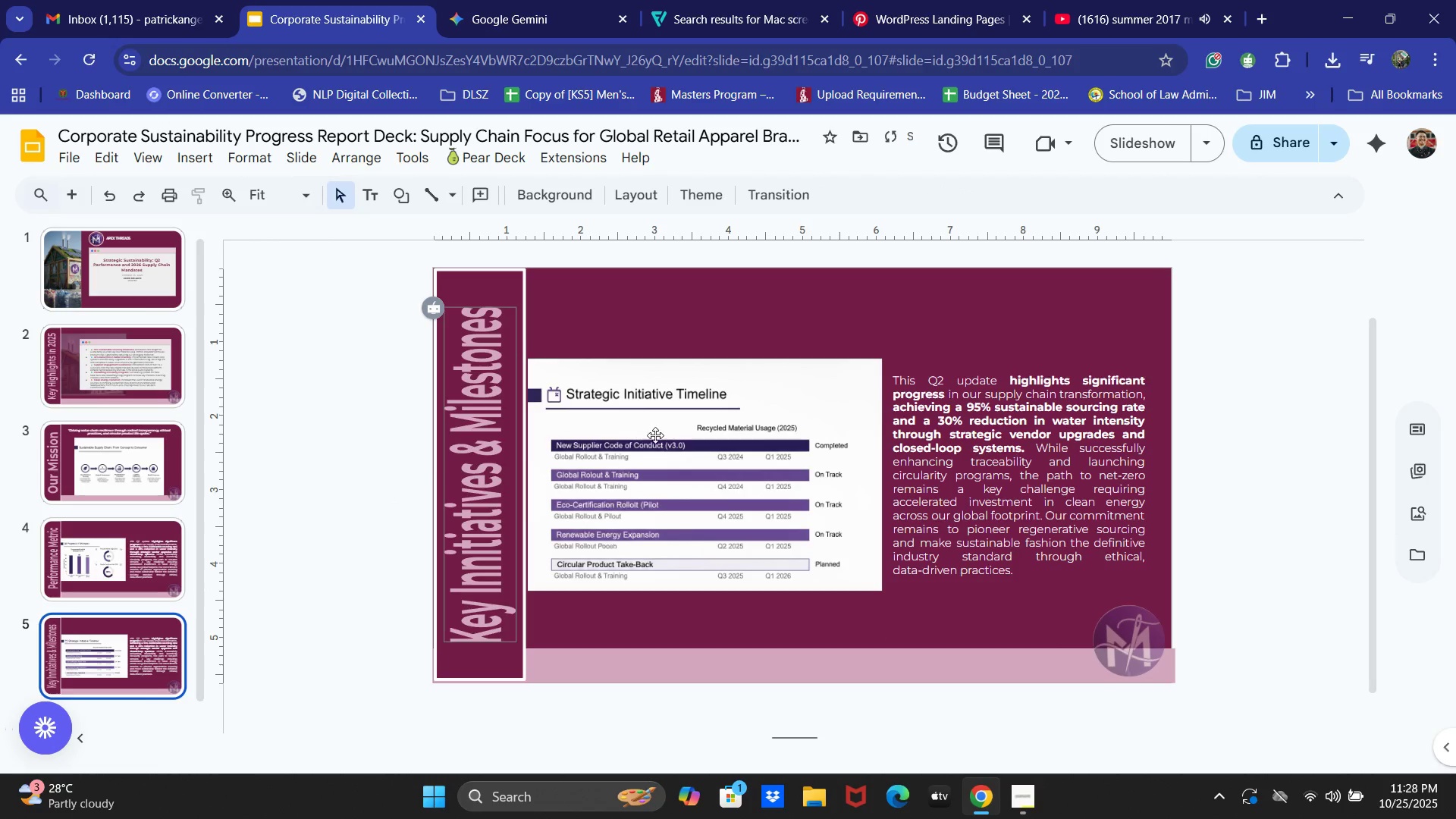 
left_click_drag(start_coordinate=[654, 431], to_coordinate=[651, 428])
 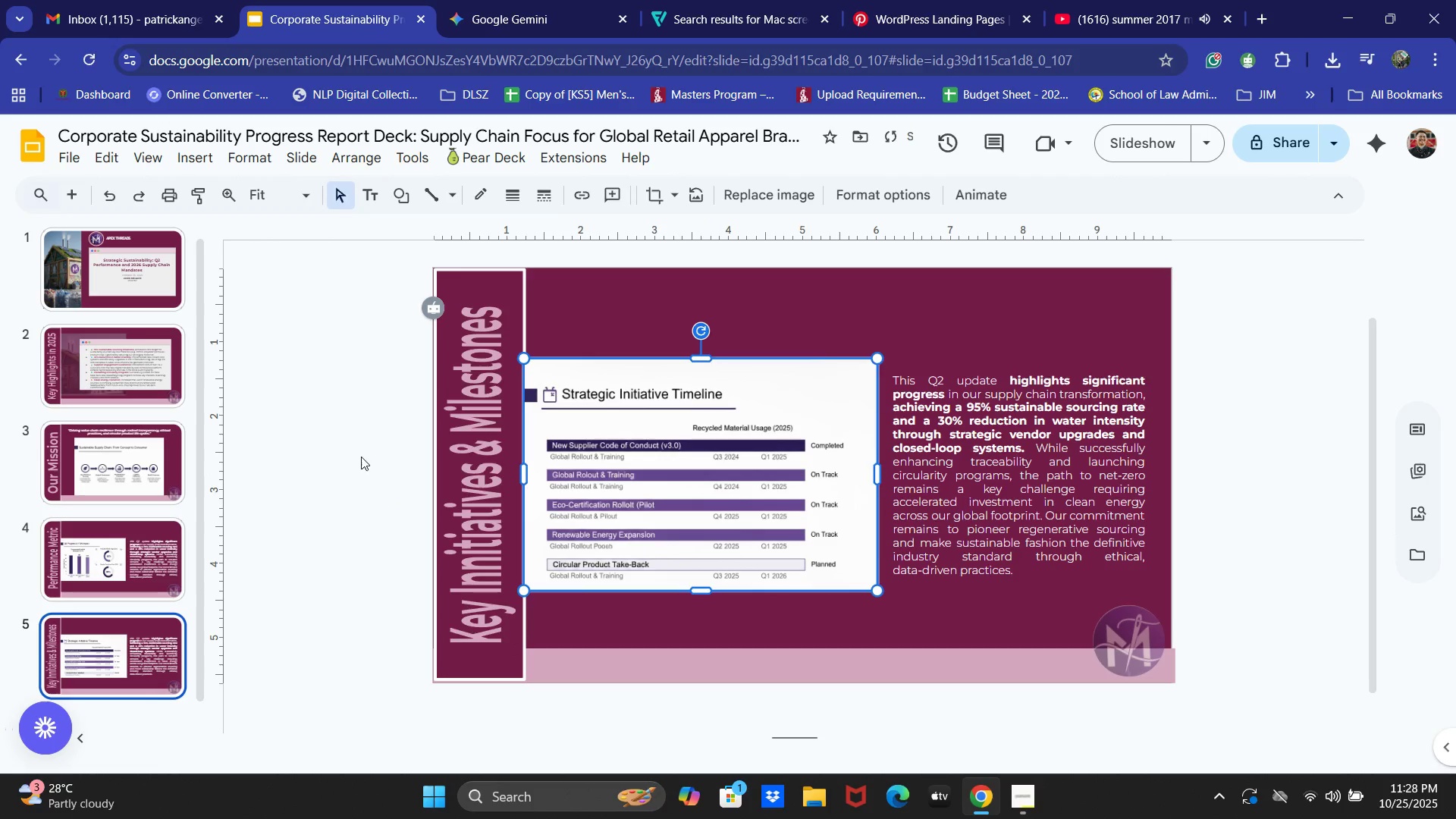 
left_click([361, 456])
 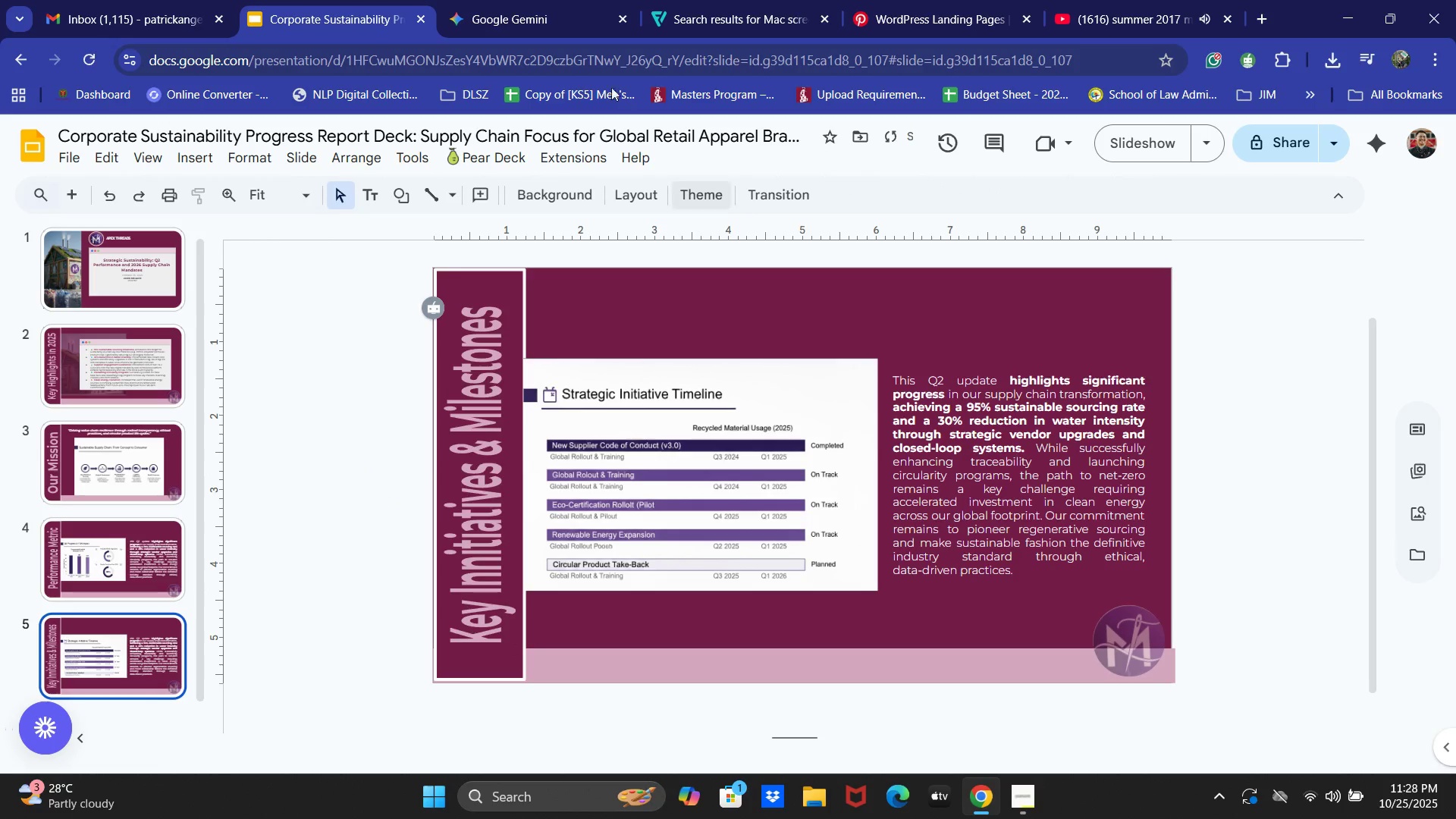 
left_click_drag(start_coordinate=[463, 0], to_coordinate=[466, 0])
 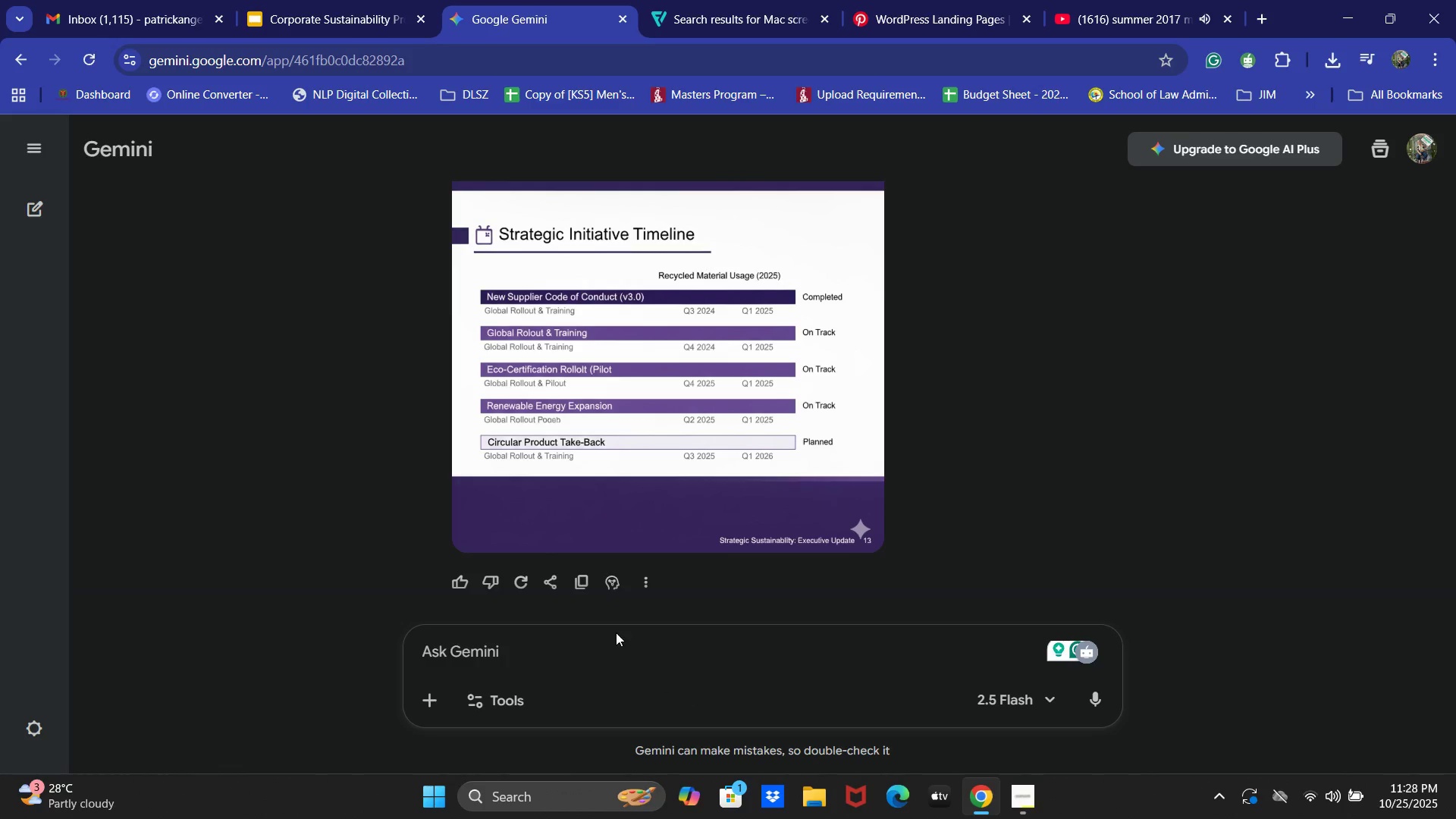 
left_click([610, 631])
 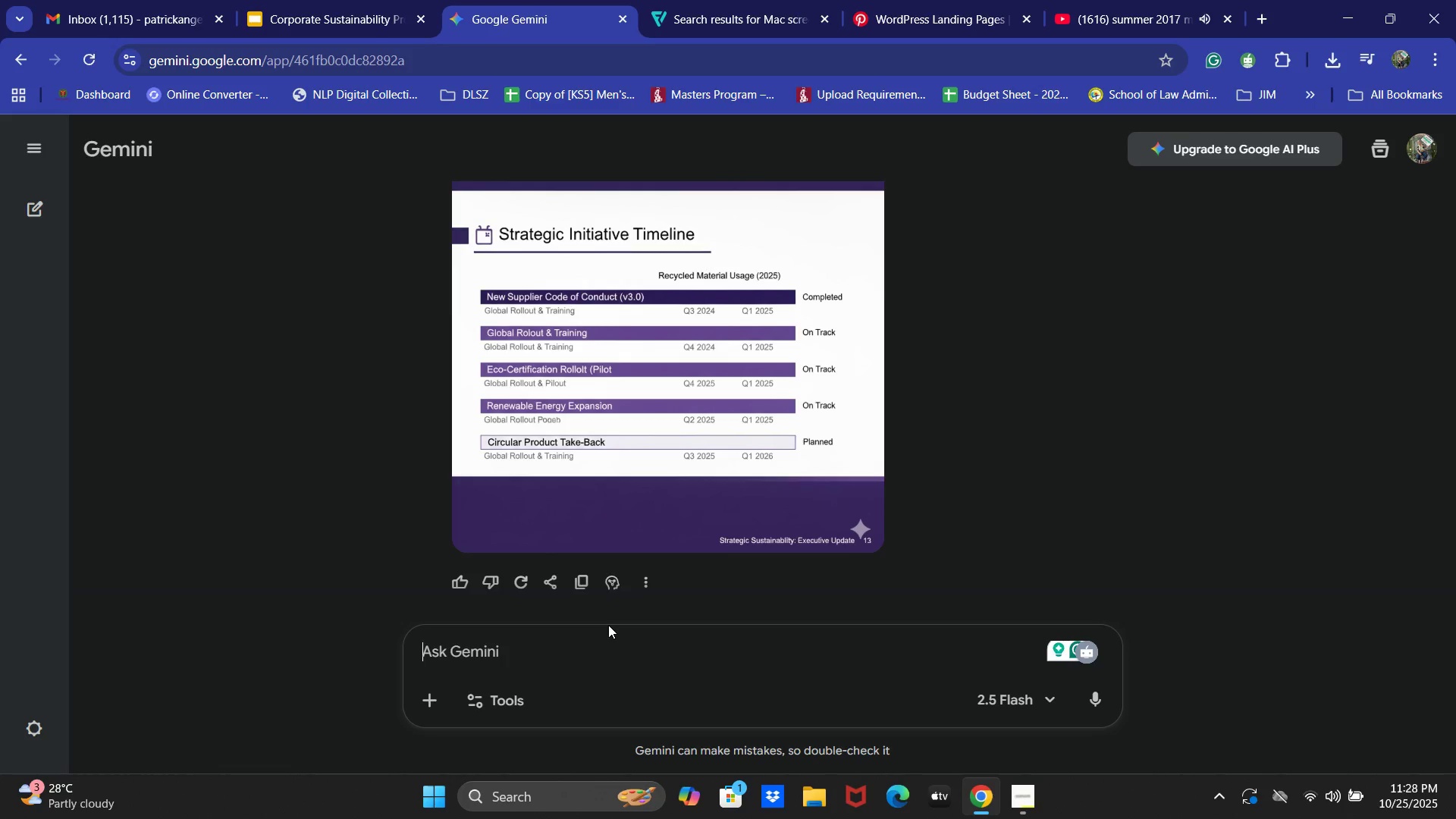 
key(Alt+AltLeft)
 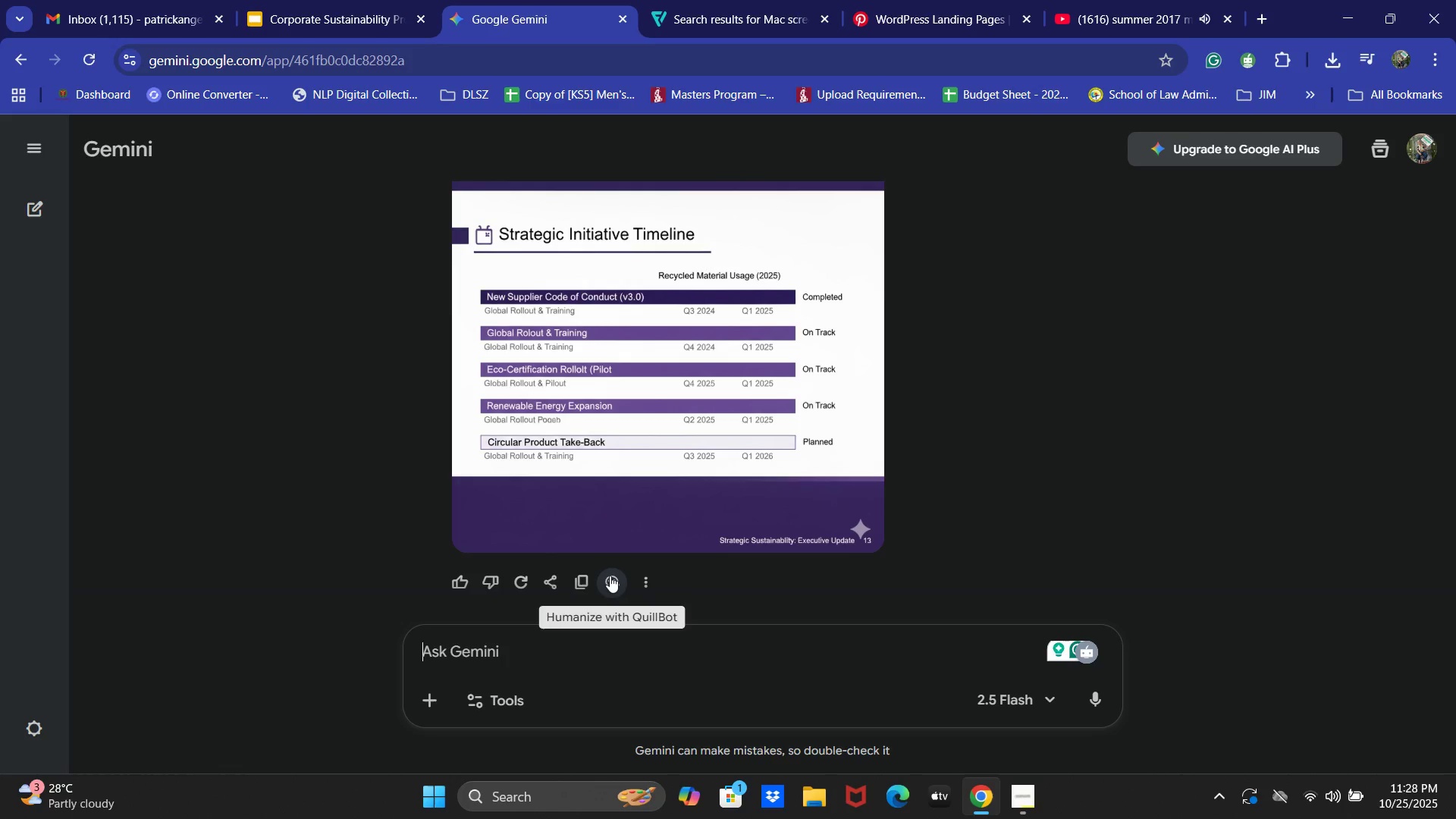 
key(Alt+Tab)